 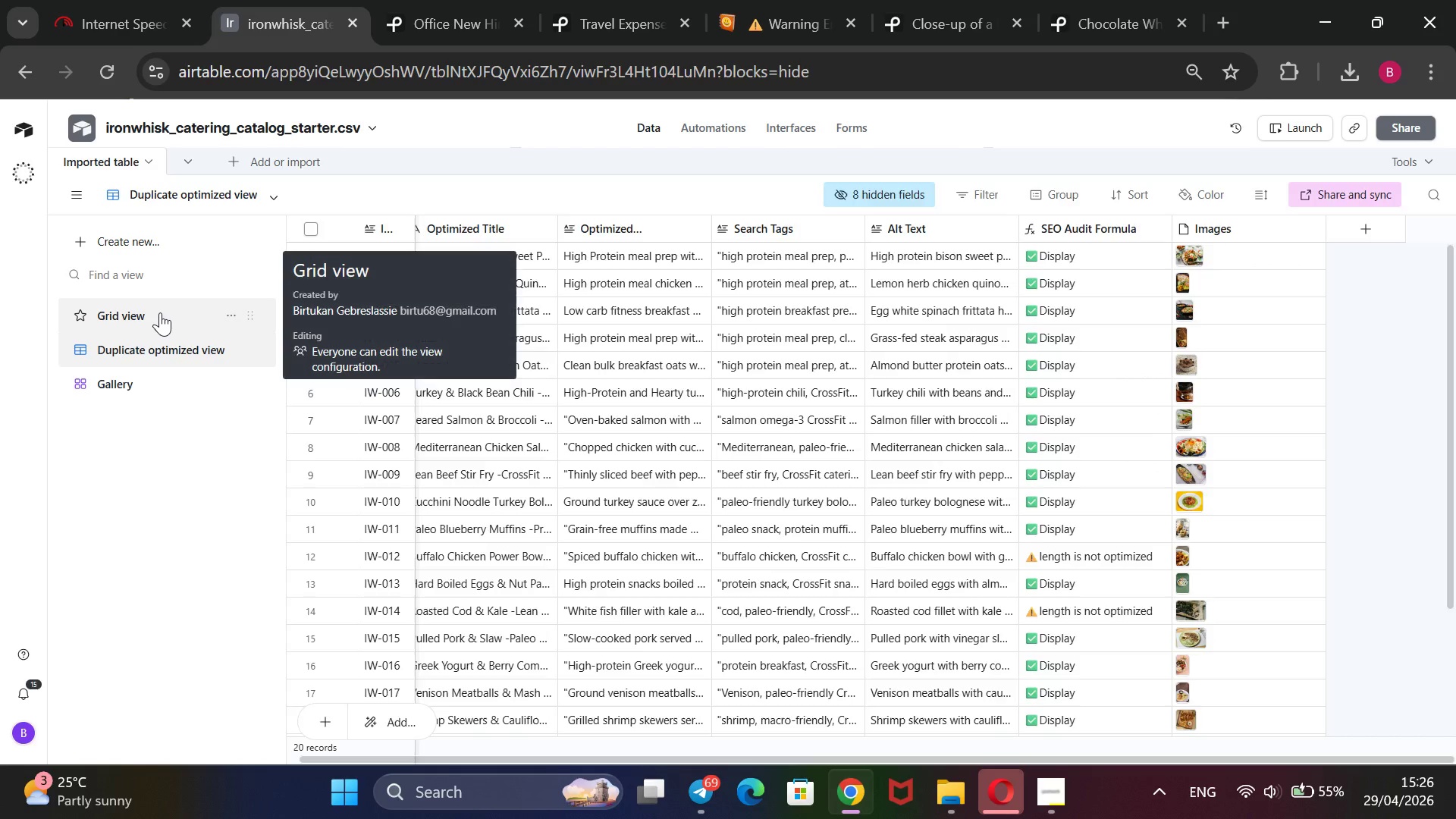 
mouse_move([195, 304])
 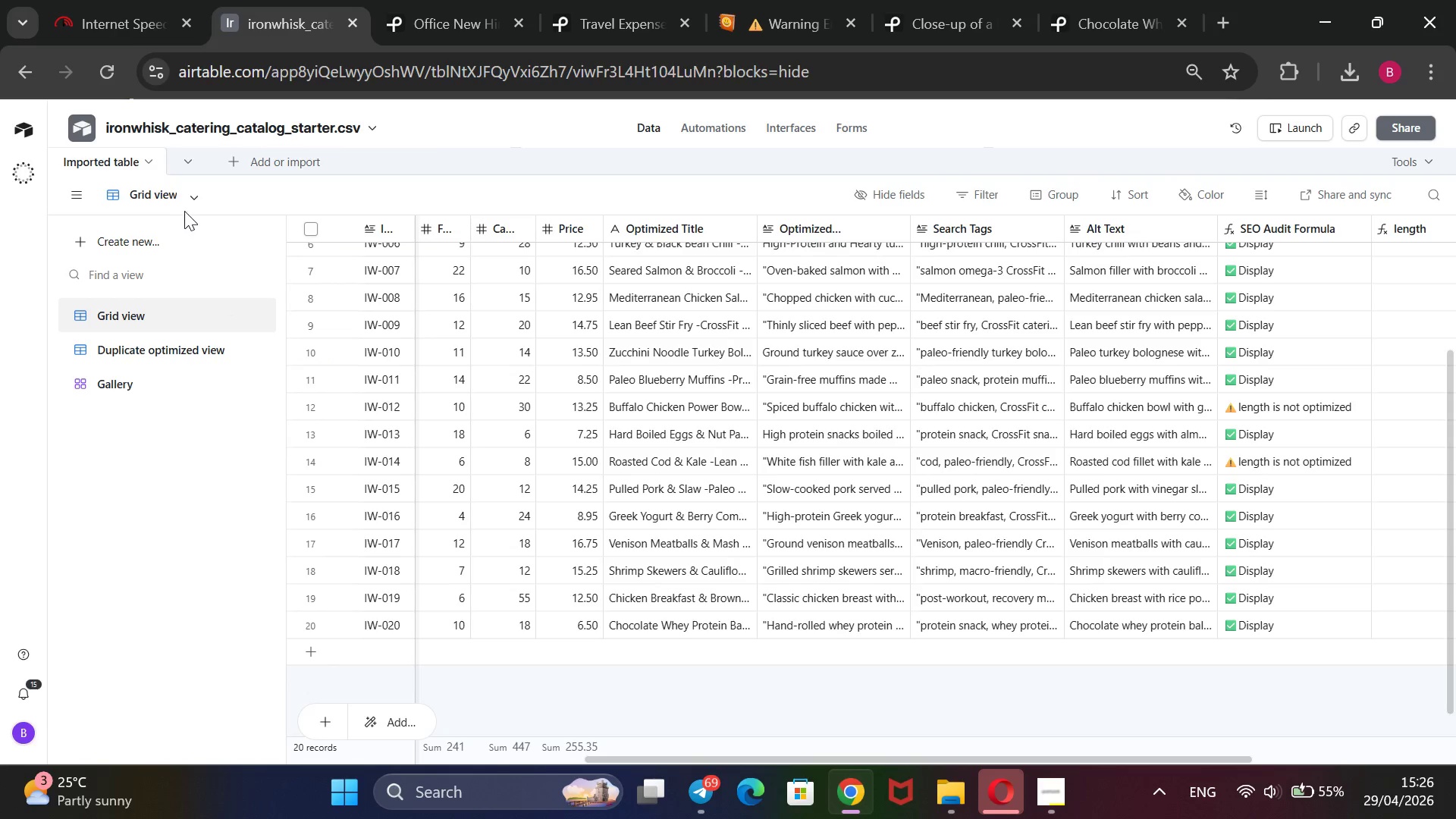 
left_click([192, 194])
 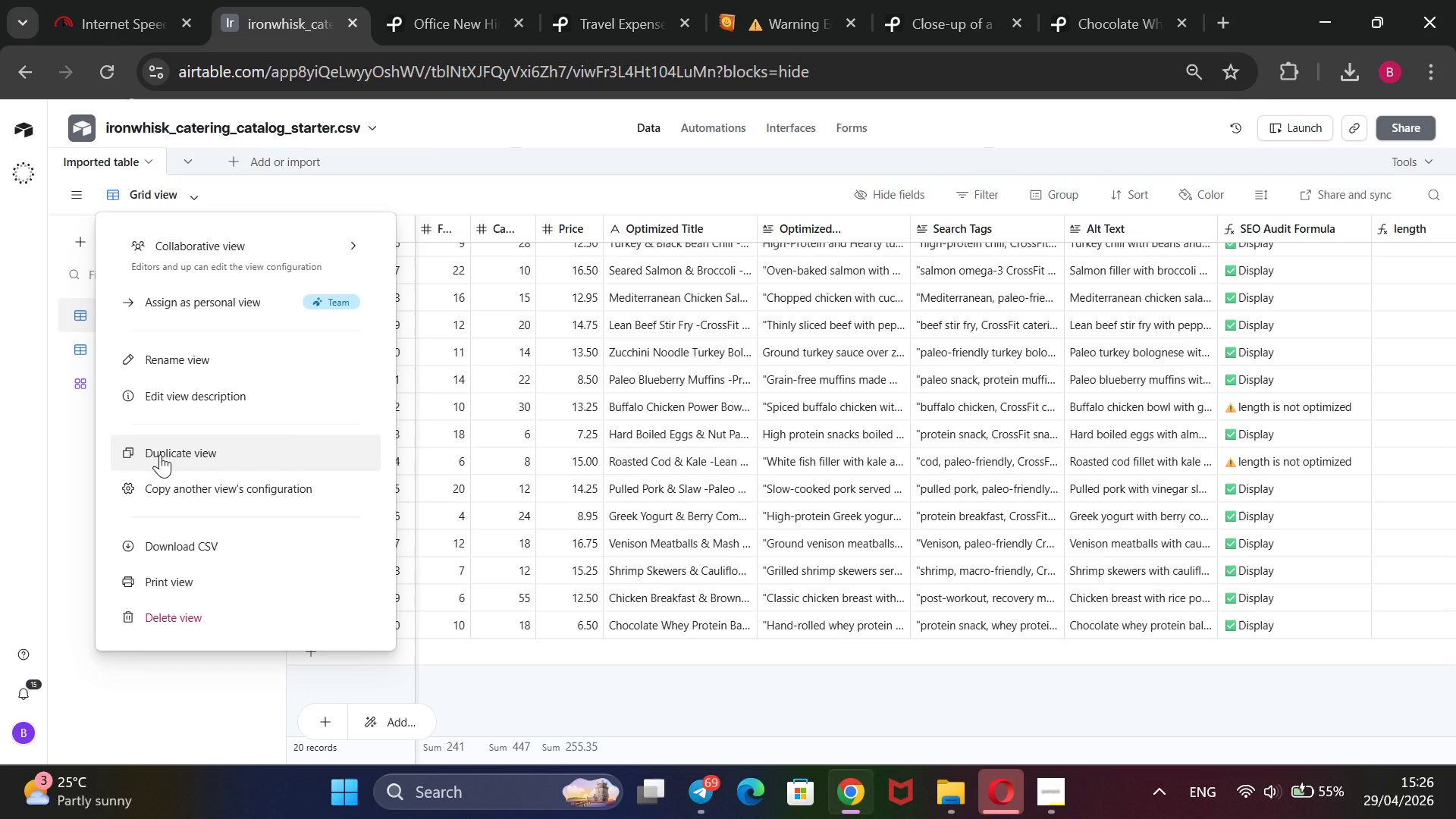 
wait(7.38)
 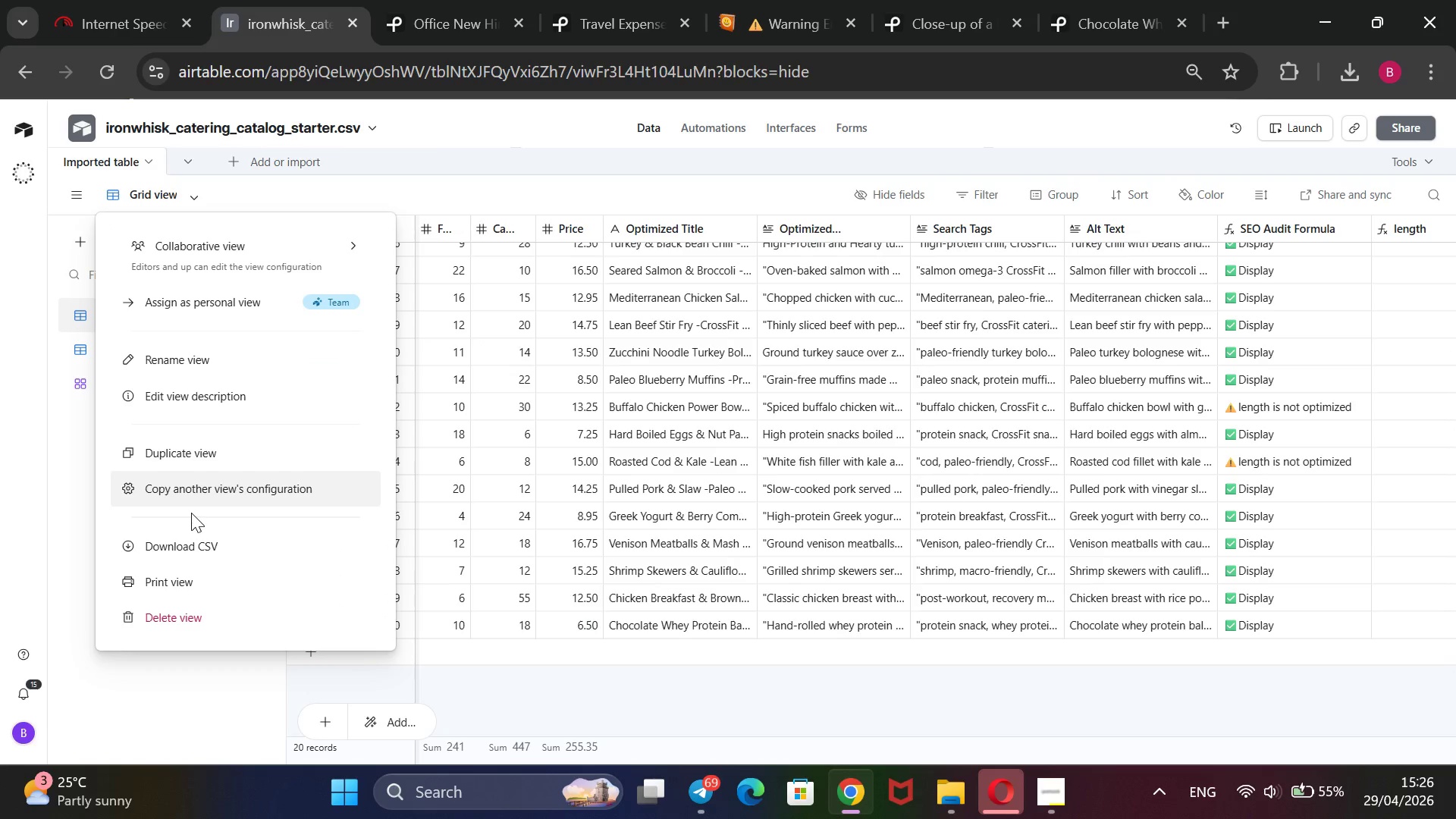 
left_click([70, 458])
 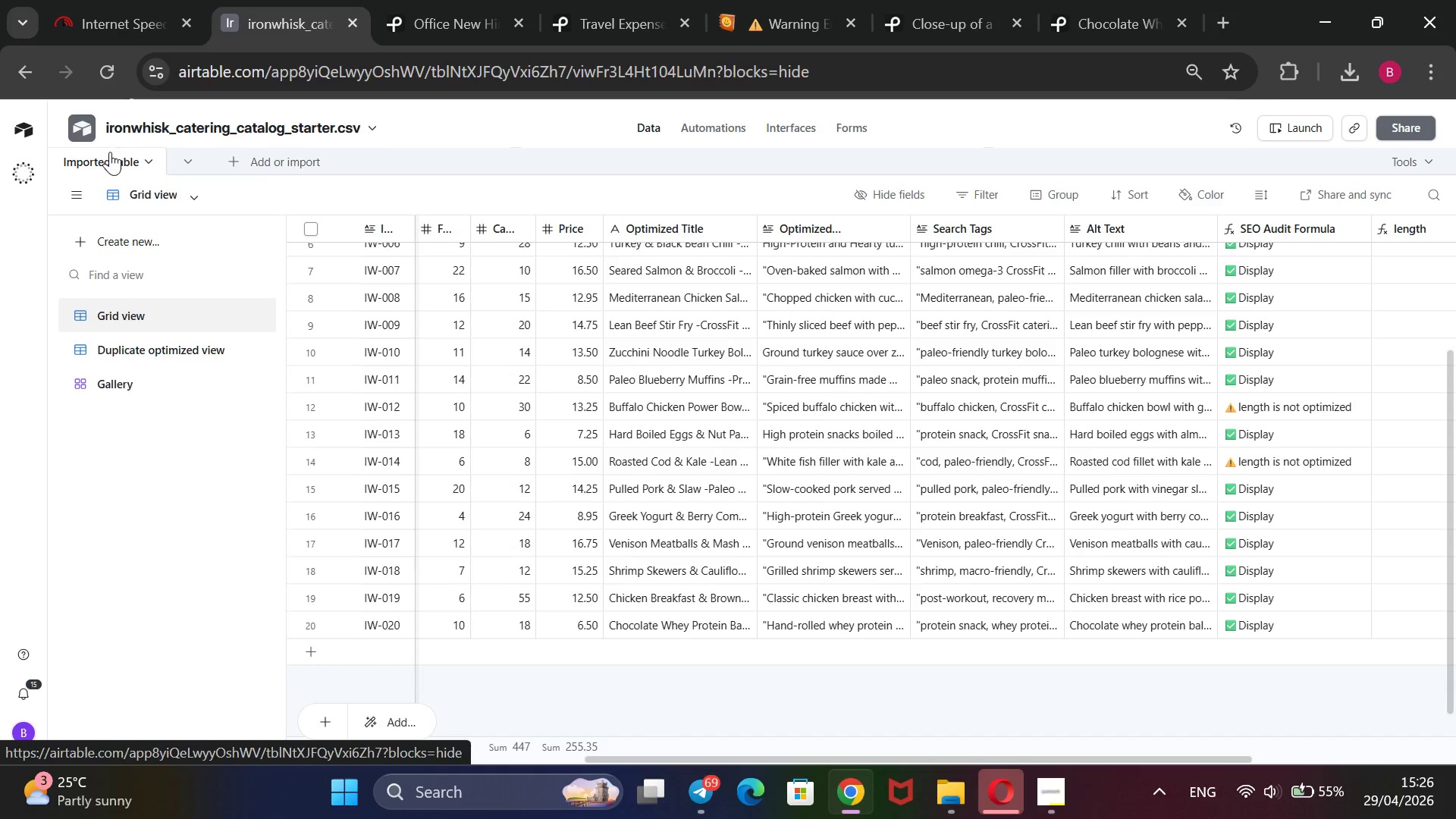 
right_click([105, 162])
 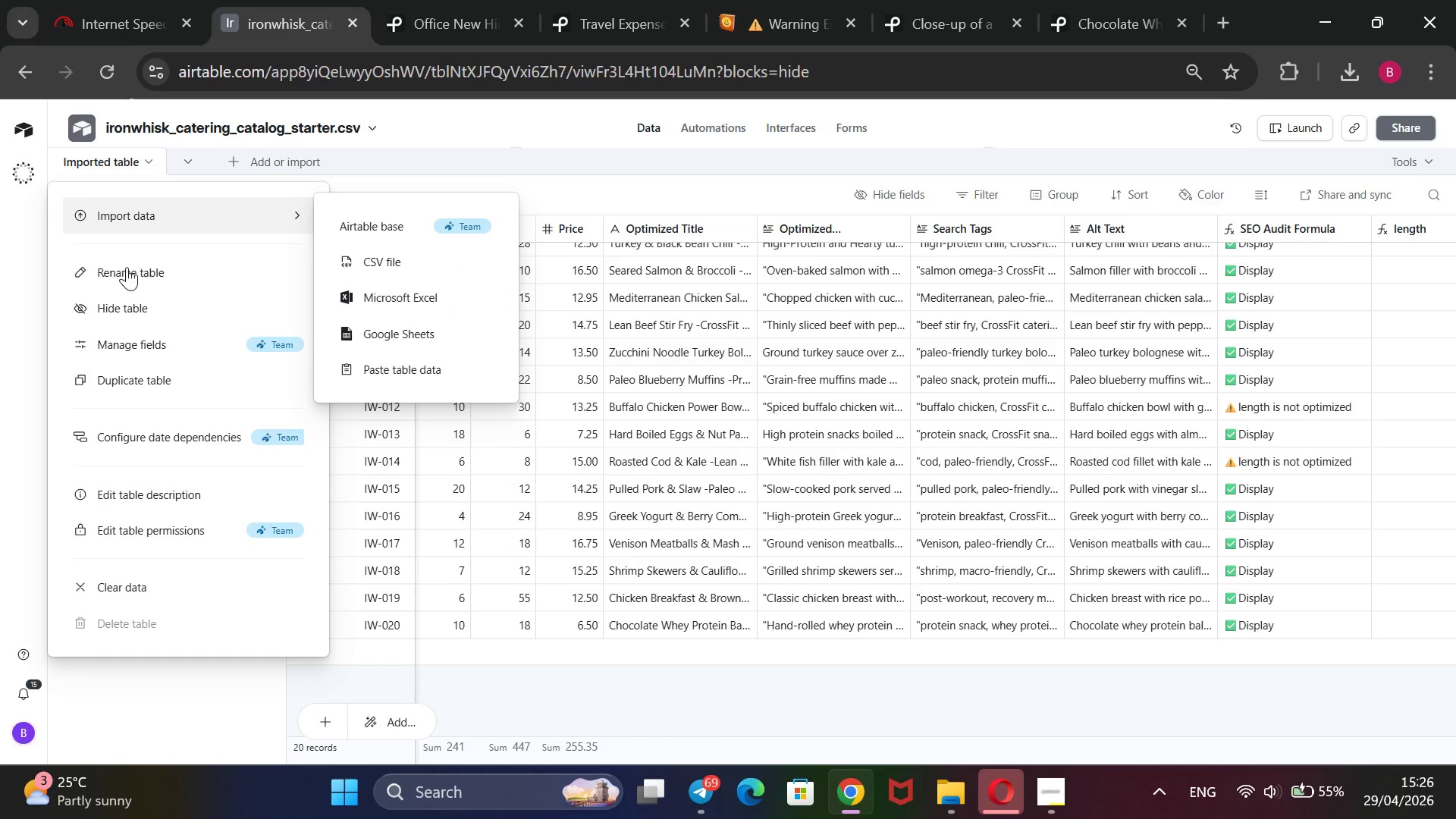 
left_click([128, 272])
 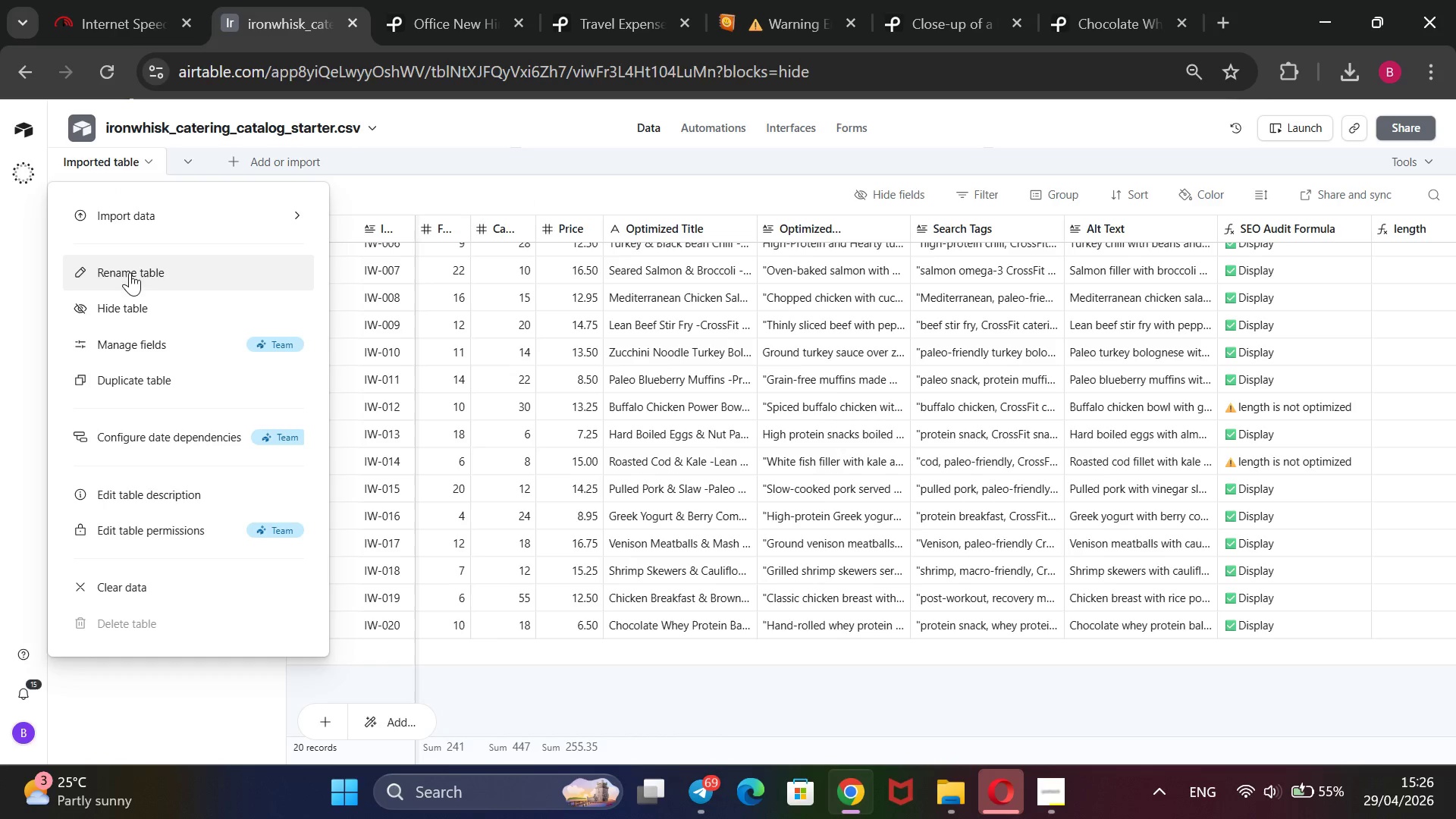 
mouse_move([162, 260])
 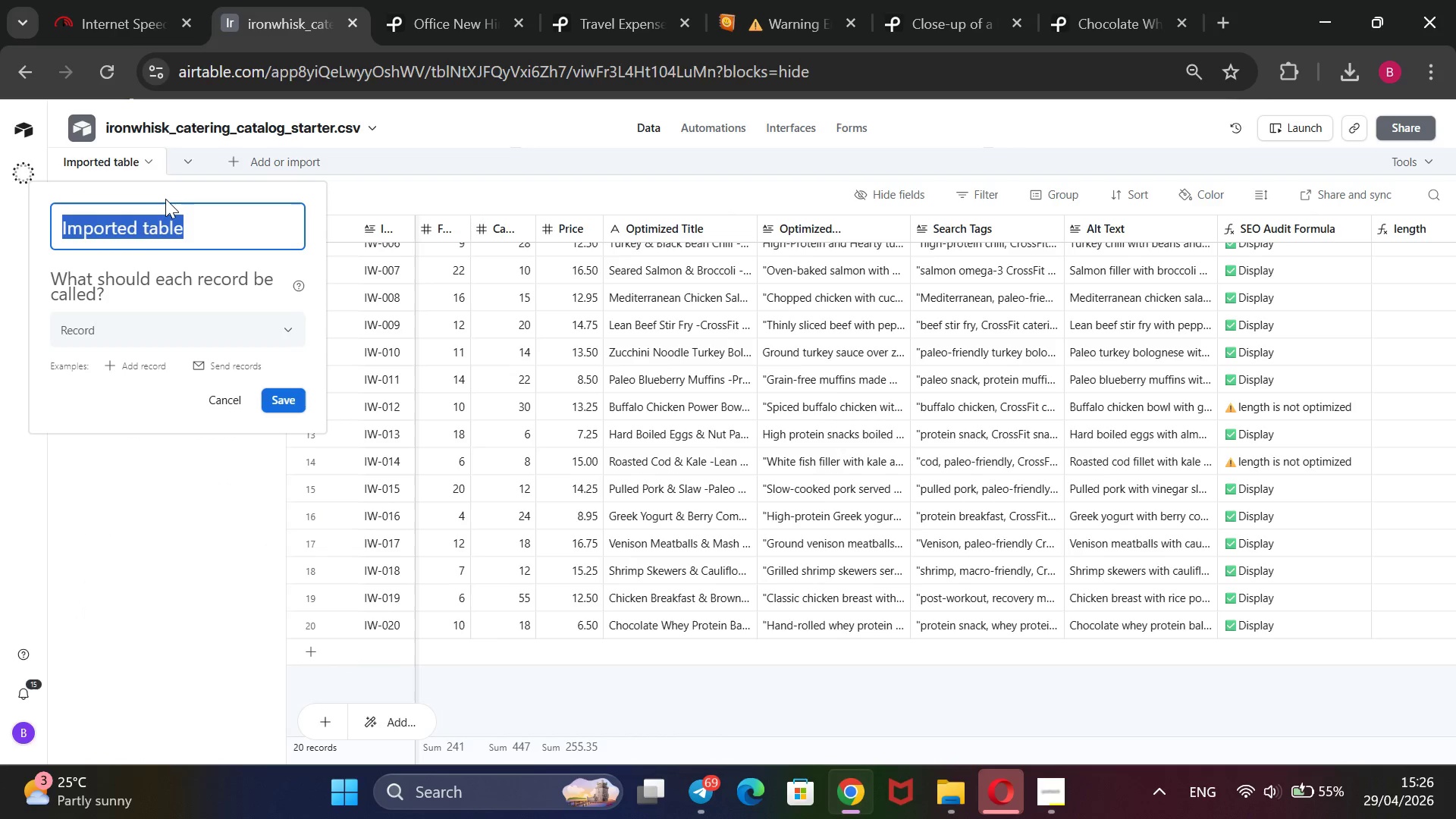 
key(Backspace)
type(IRON)
key(Backspace)
key(Backspace)
key(Backspace)
type(ronwhics)
key(Backspace)
key(Backspace)
type(sk_catering)
 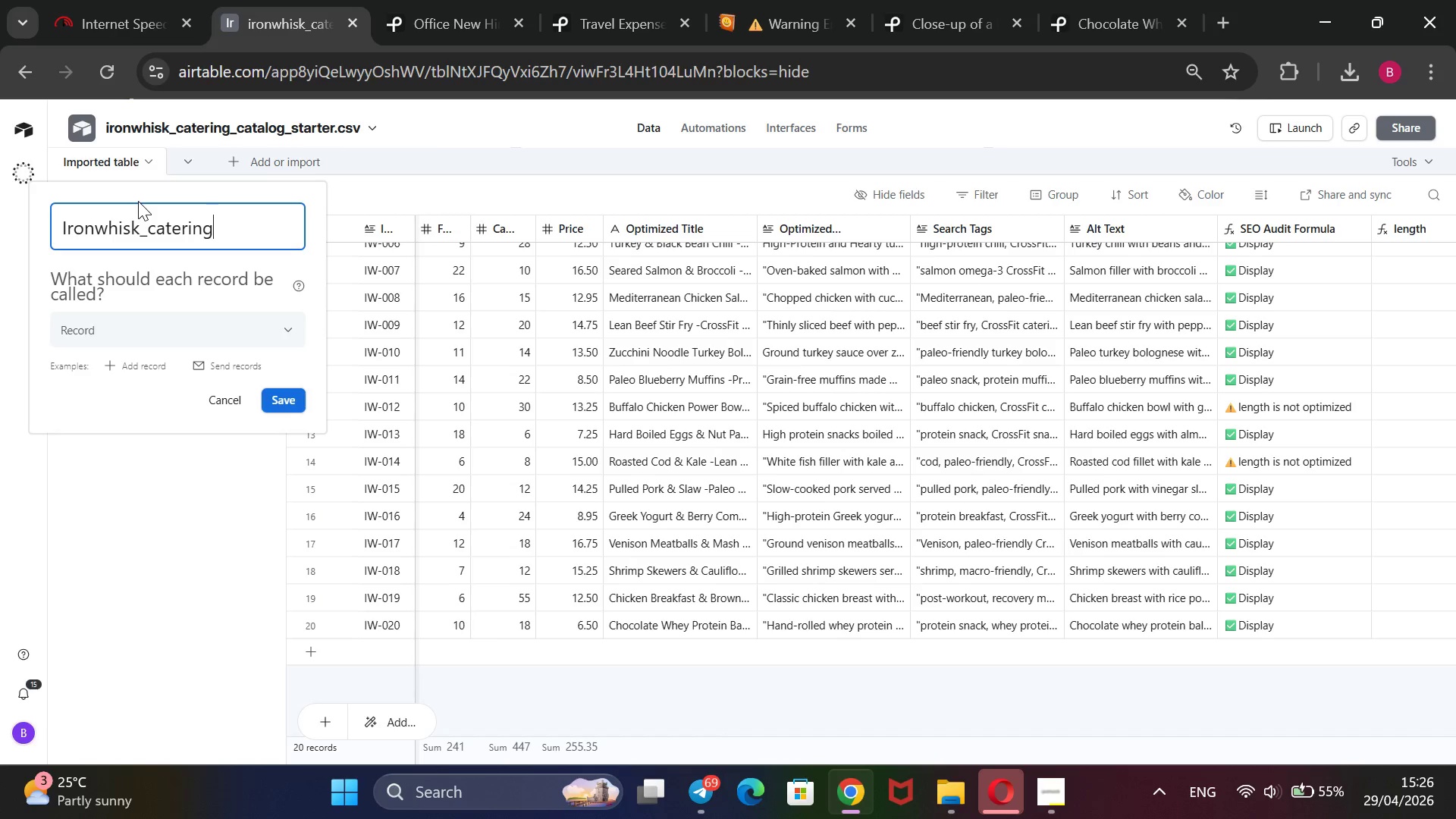 
 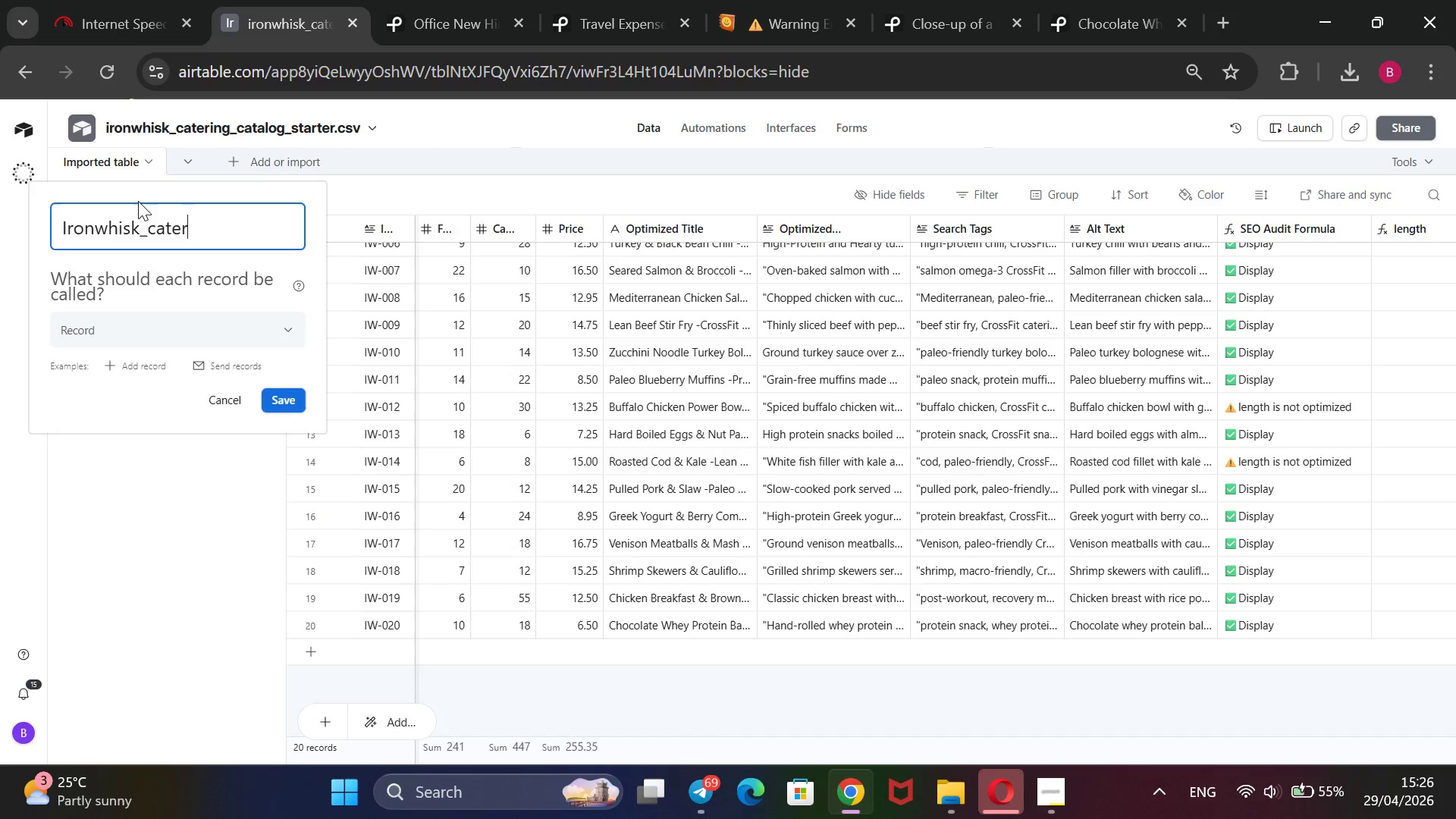 
key(Enter)
 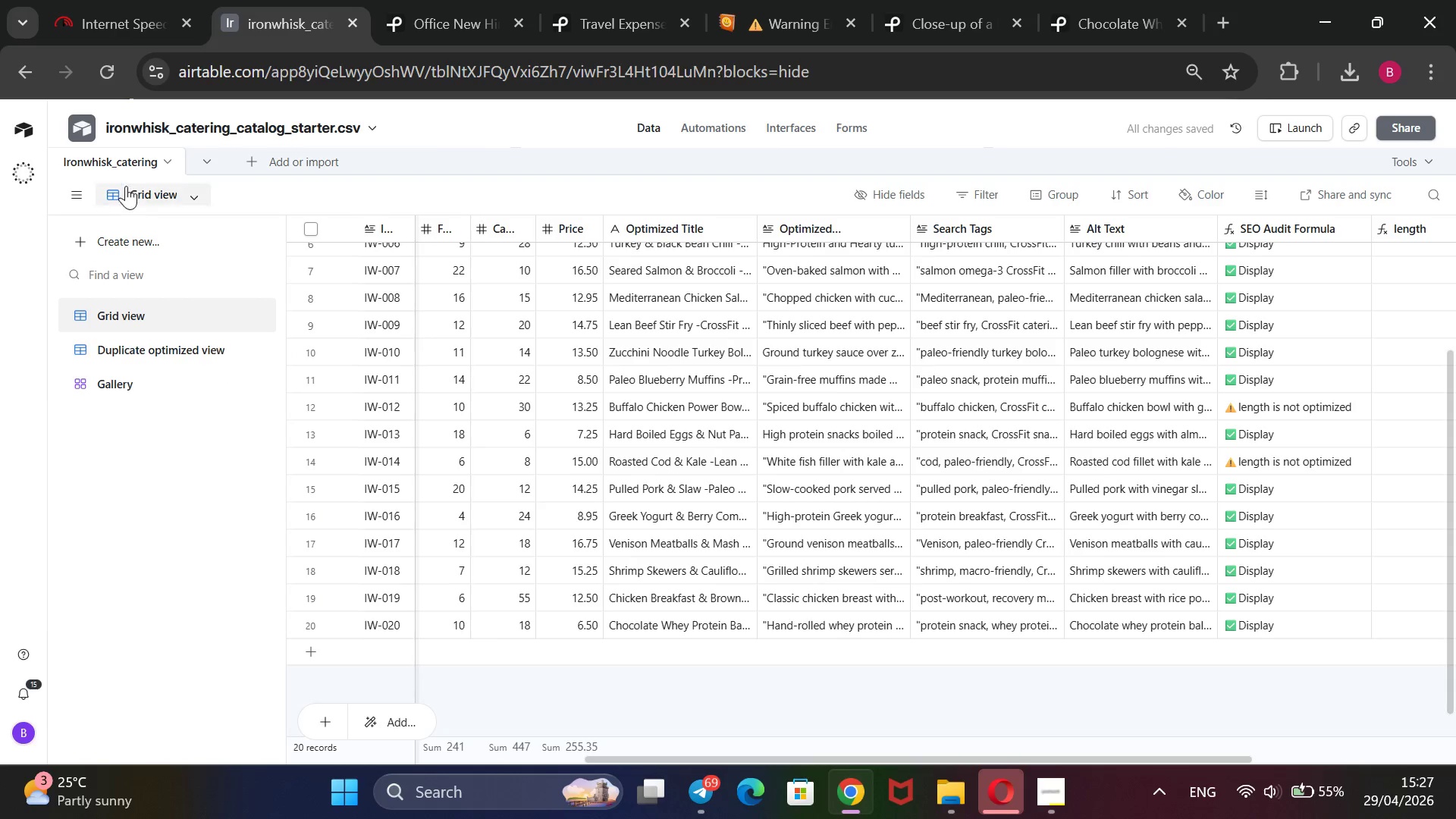 
wait(6.72)
 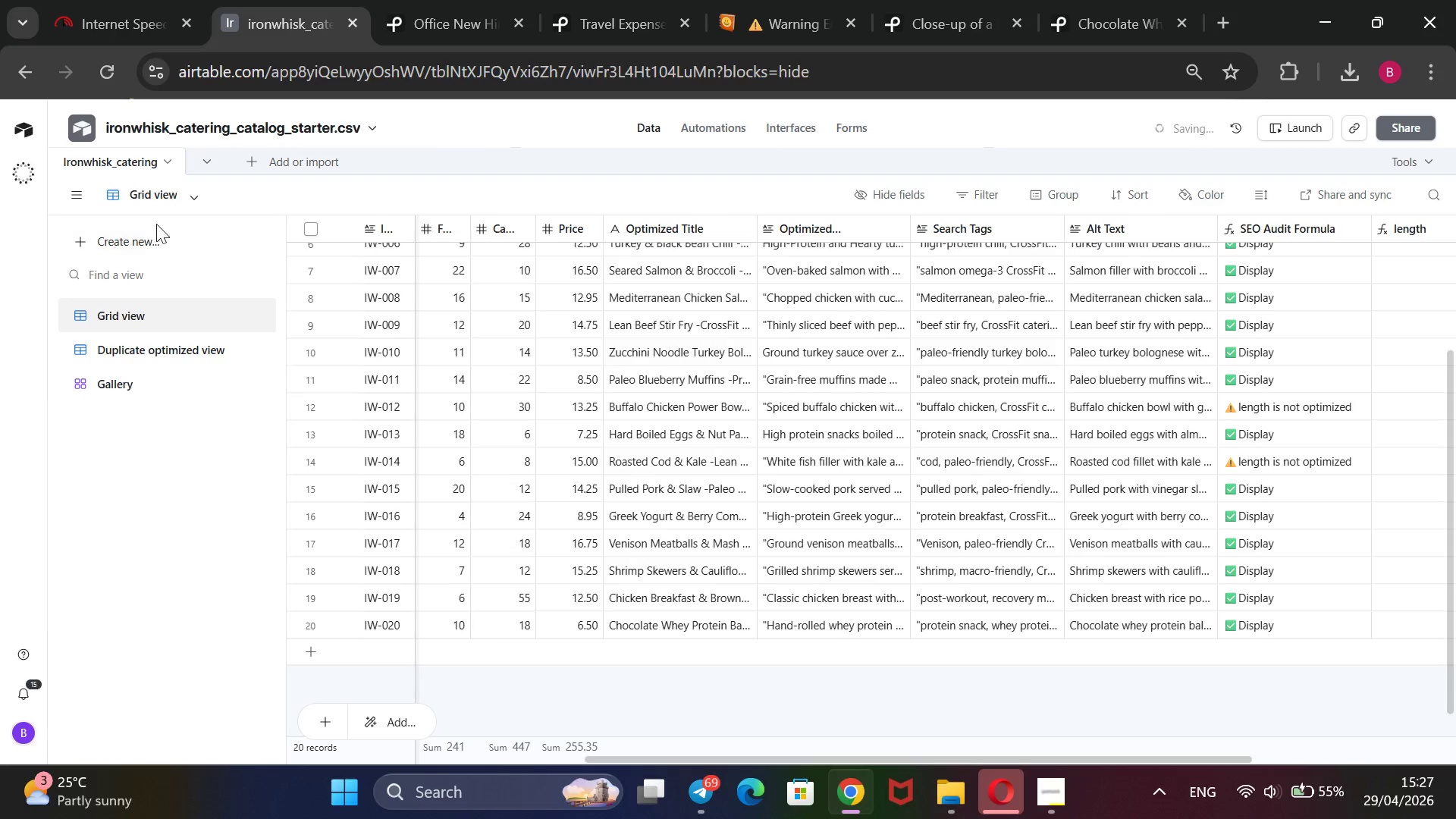 
left_click([174, 314])
 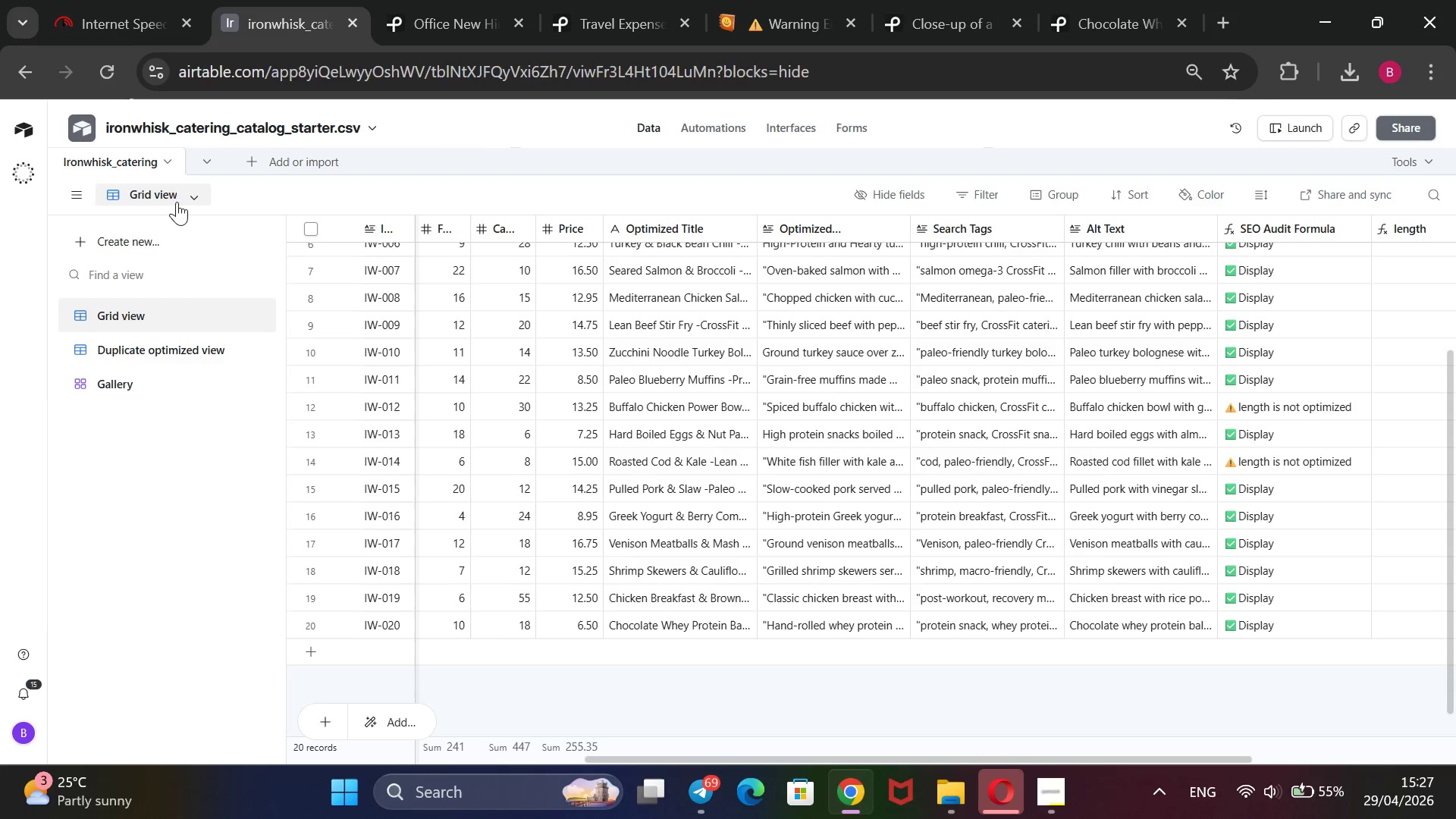 
left_click([182, 195])
 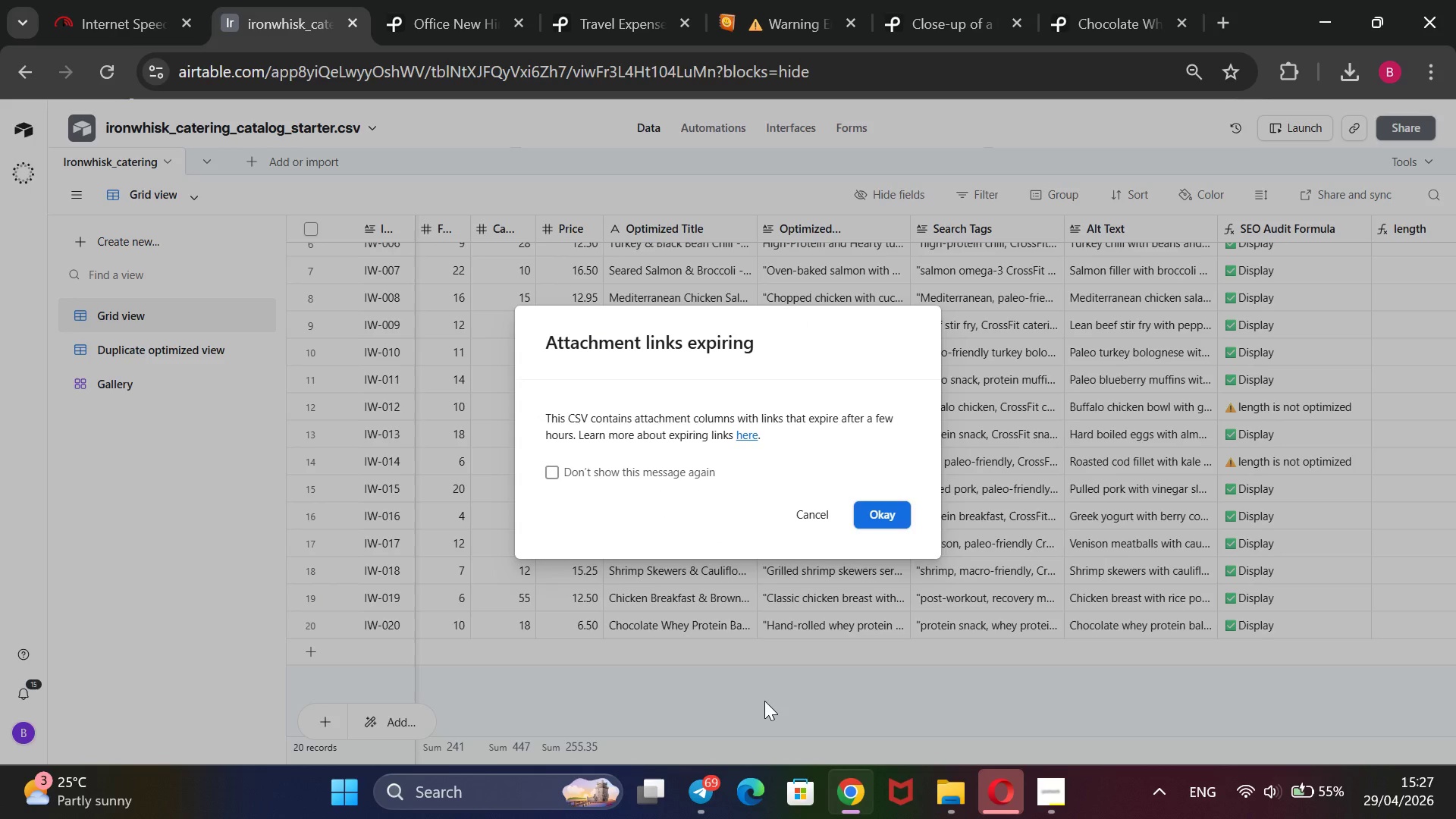 
wait(5.97)
 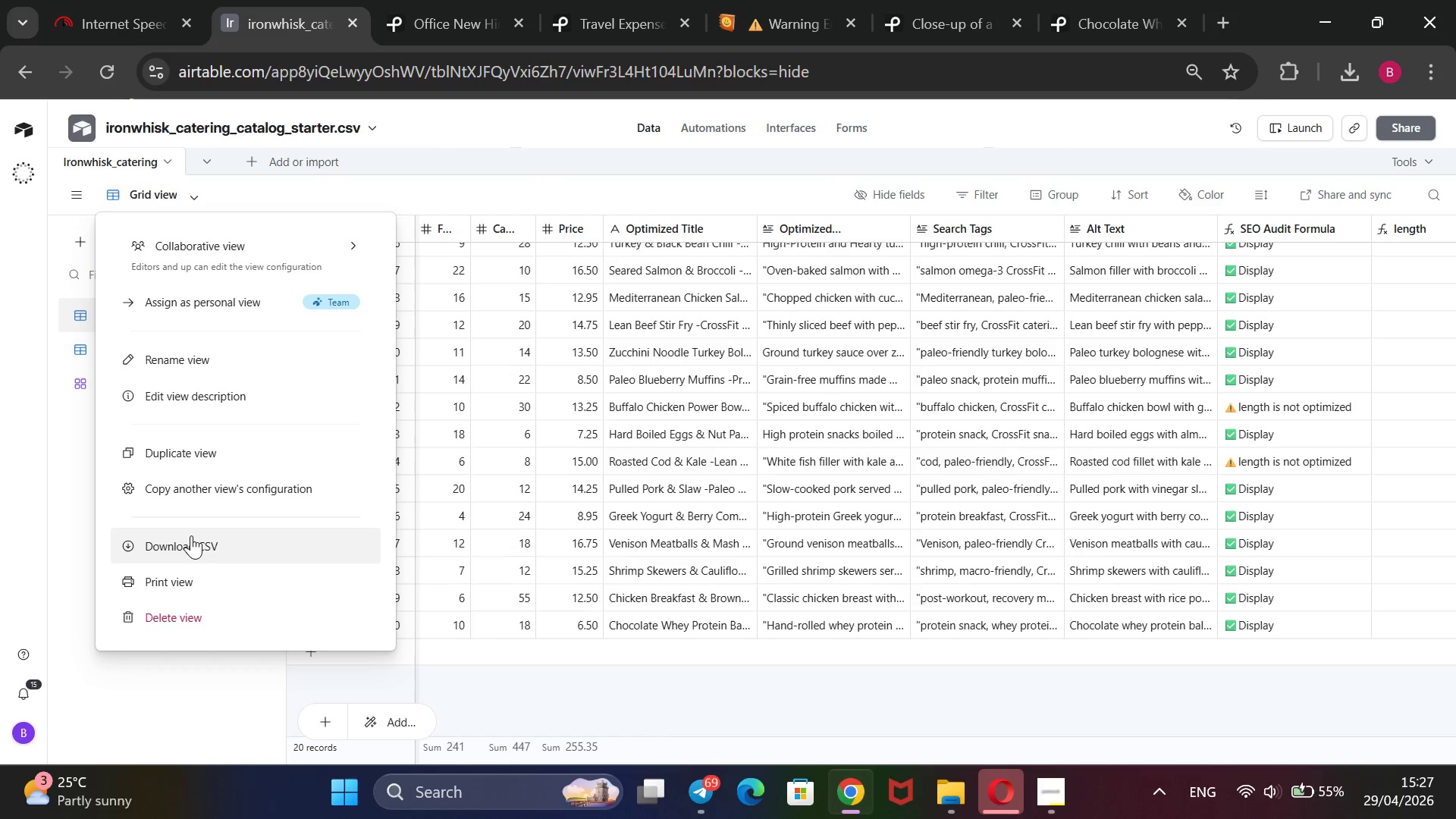 
left_click([876, 515])